 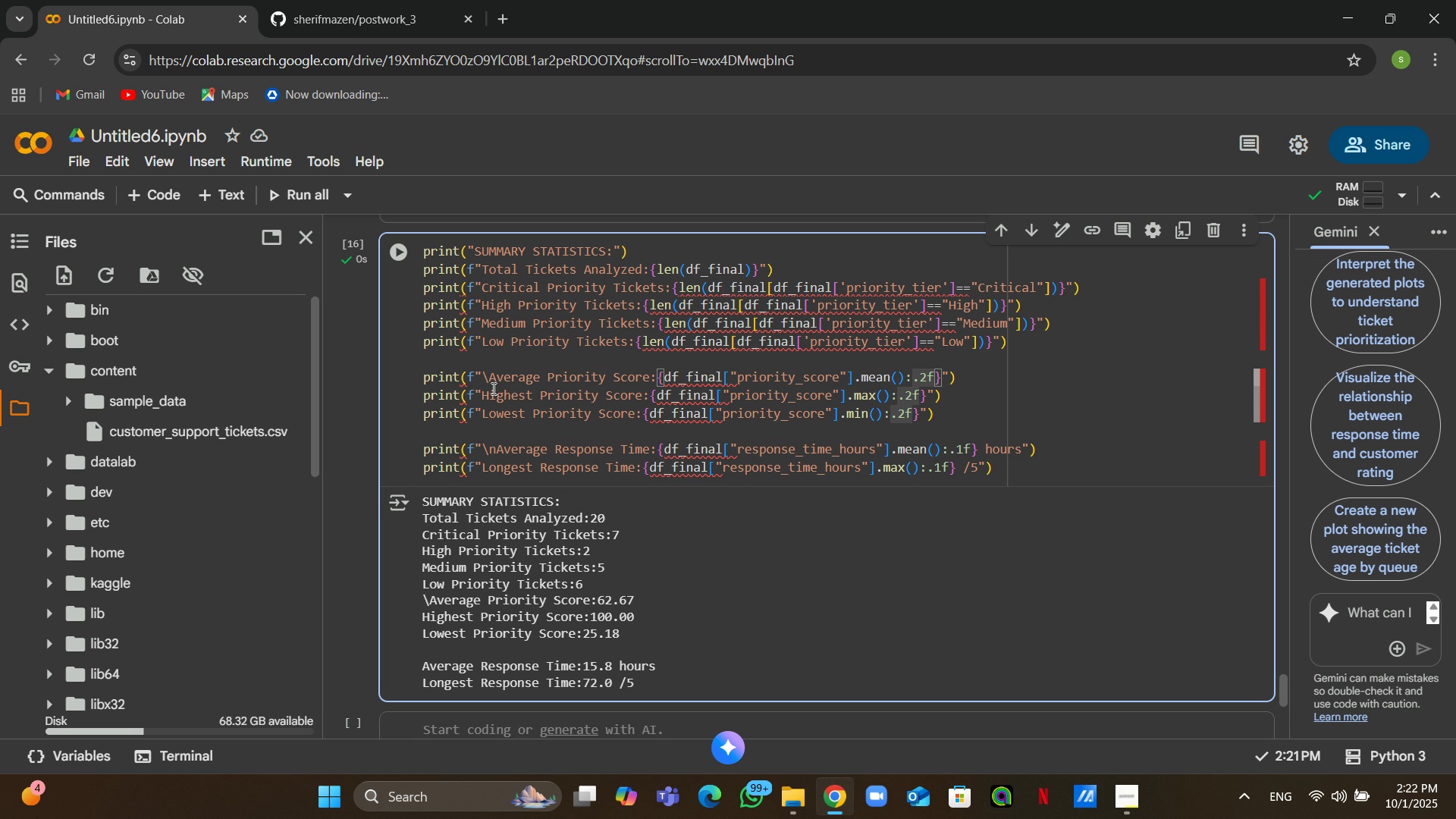 
left_click([479, 376])
 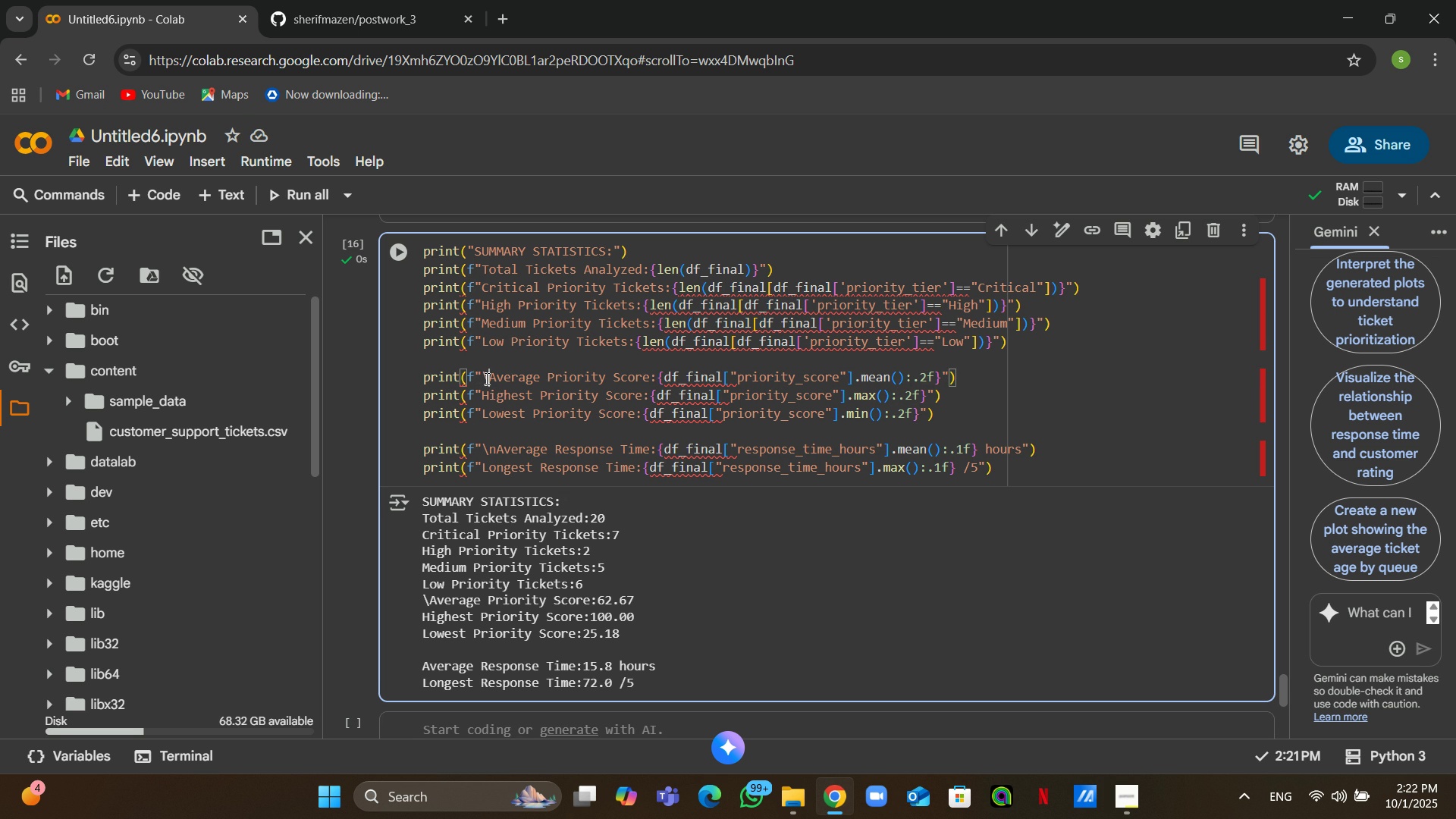 
left_click([485, 378])
 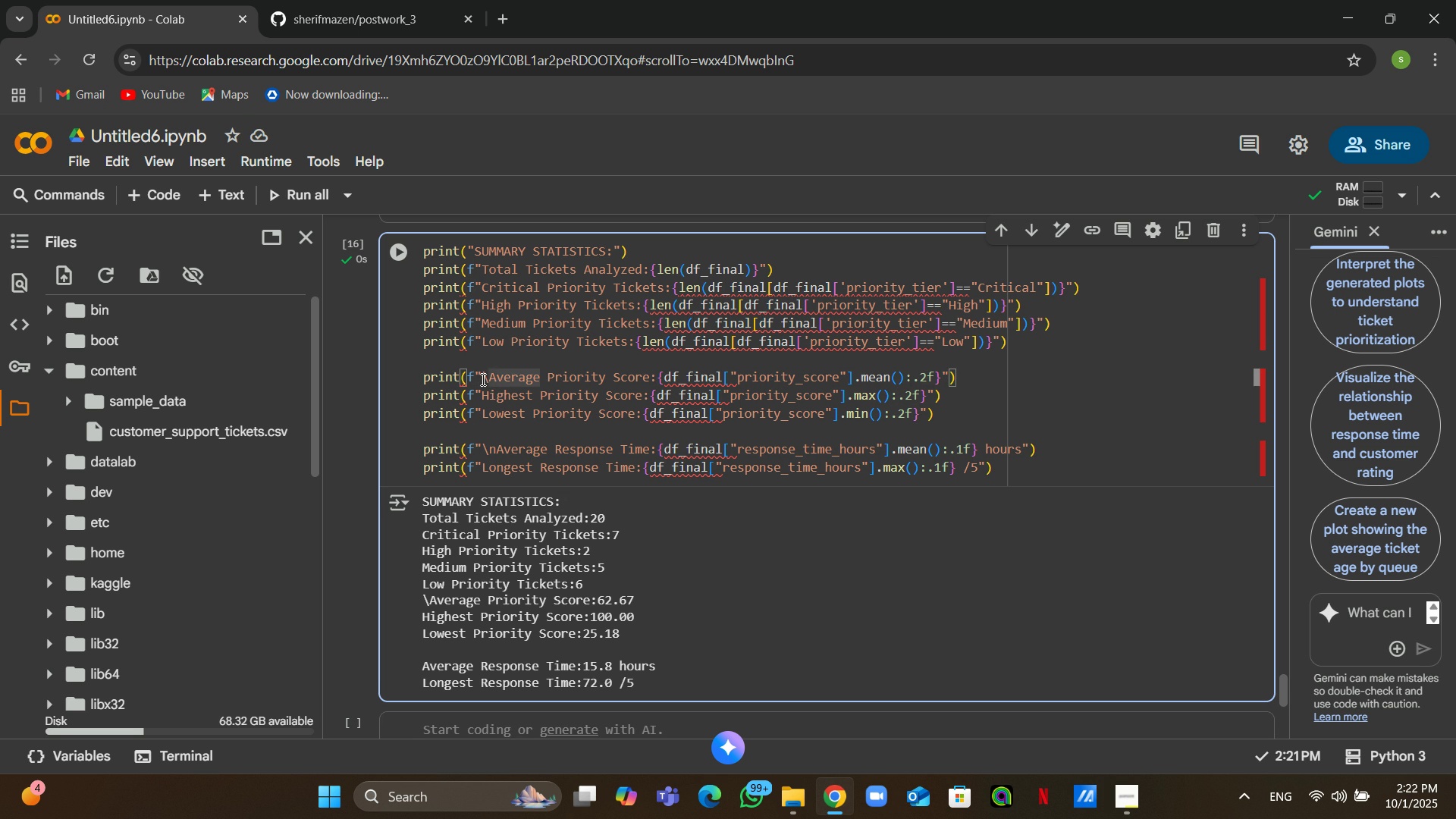 
left_click([482, 379])
 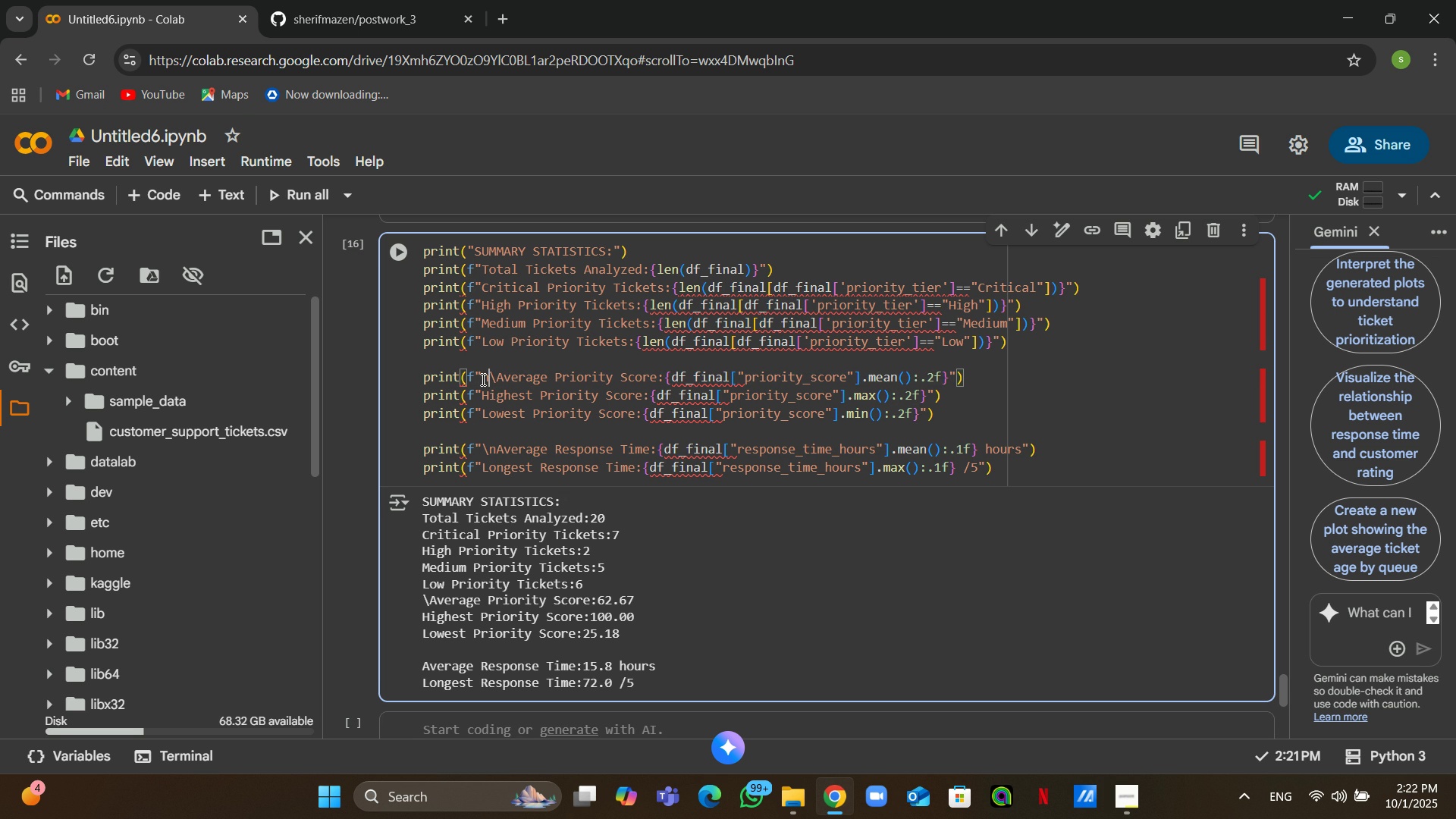 
key(N)